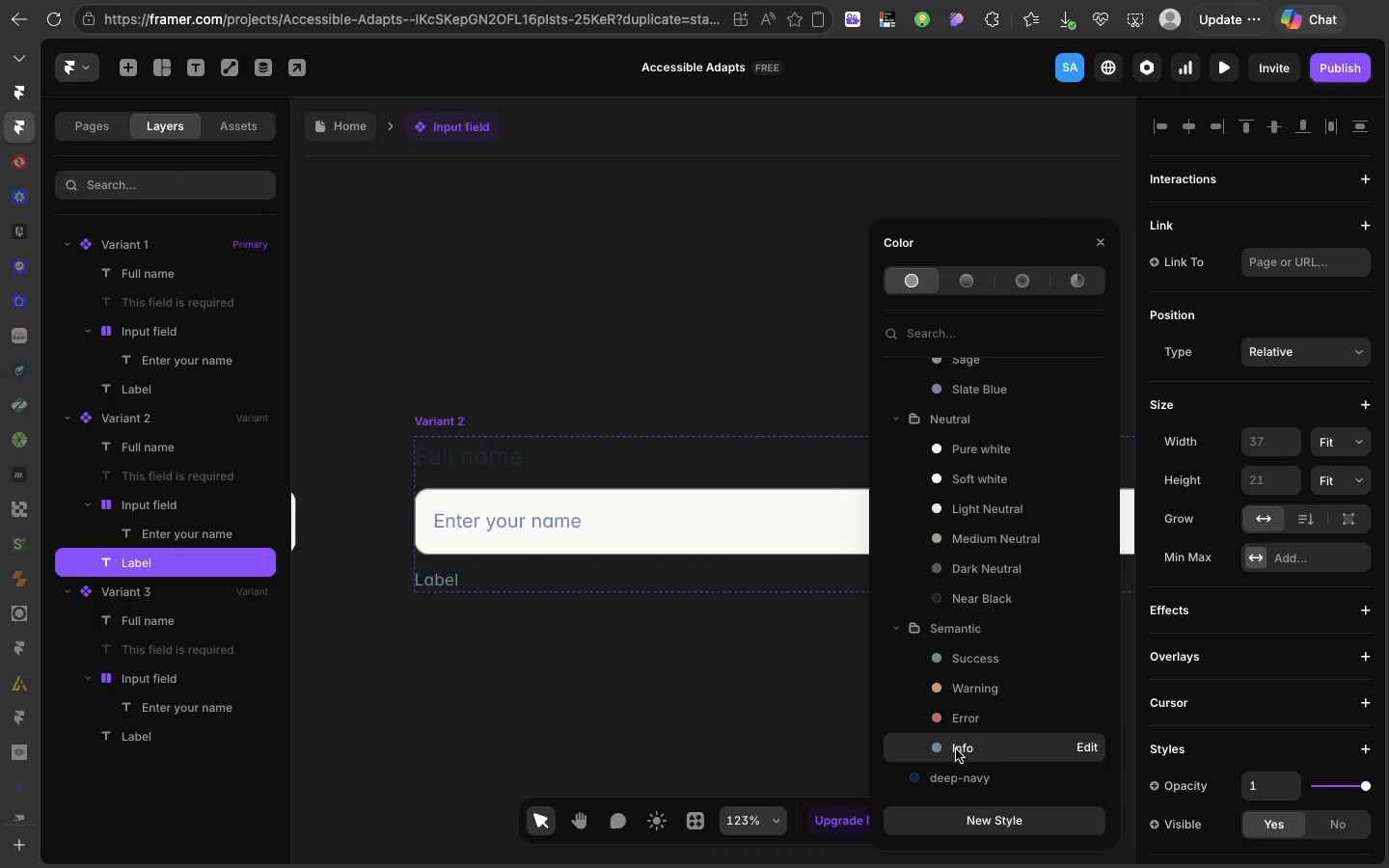 
left_click([956, 749])
 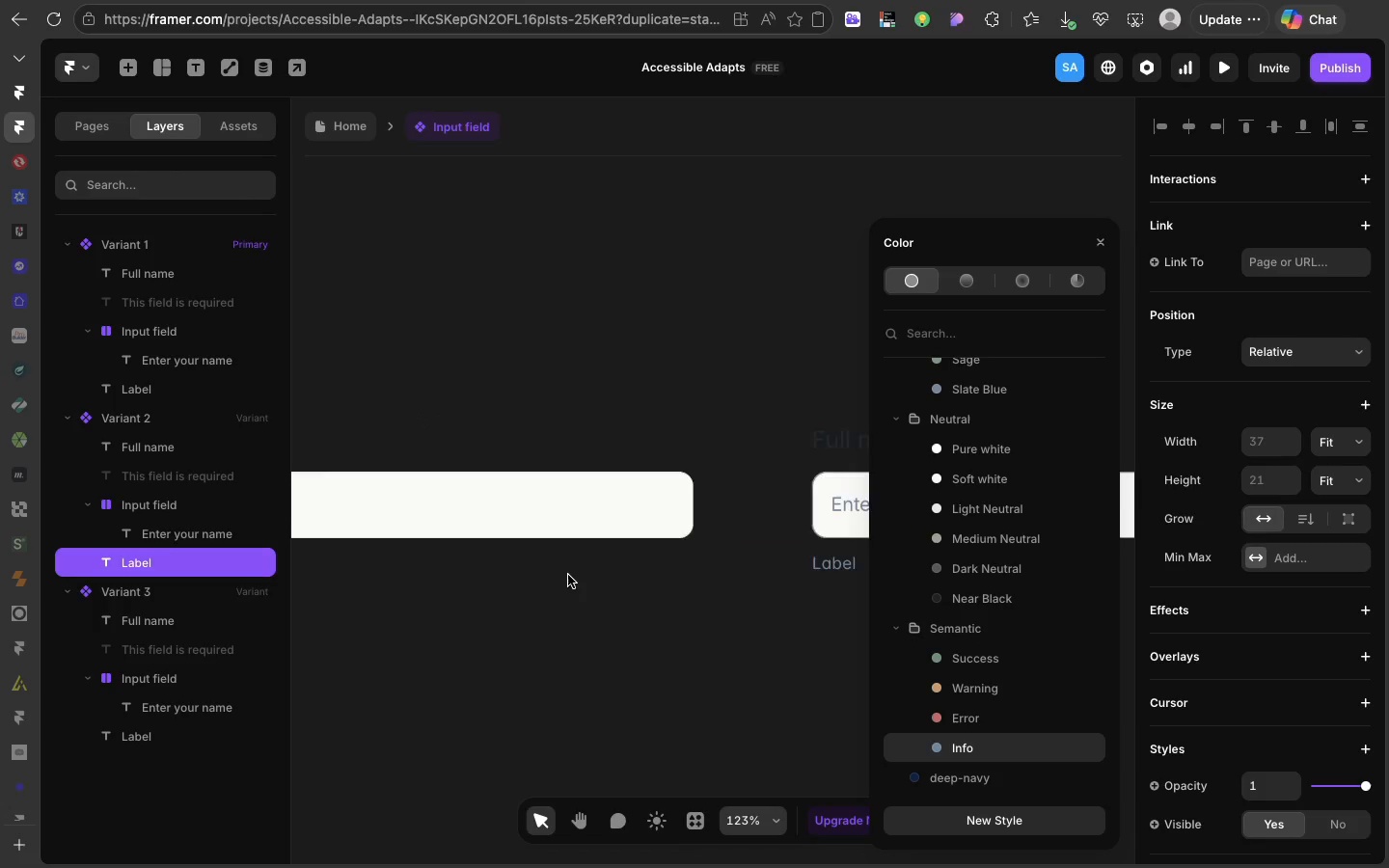 
scroll: coordinate [568, 575], scroll_direction: up, amount: 106.0
 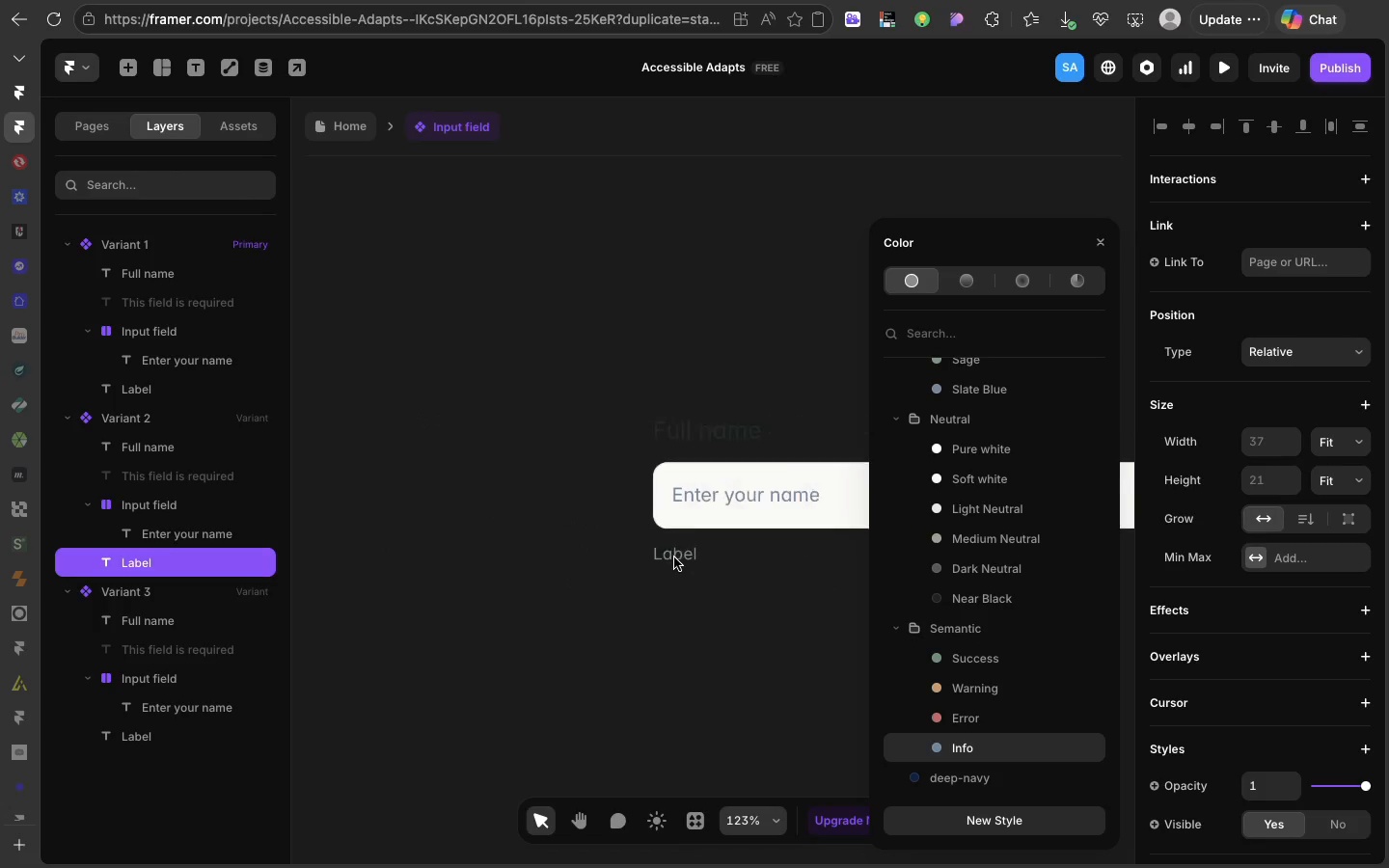 
scroll: coordinate [674, 557], scroll_direction: down, amount: 32.0
 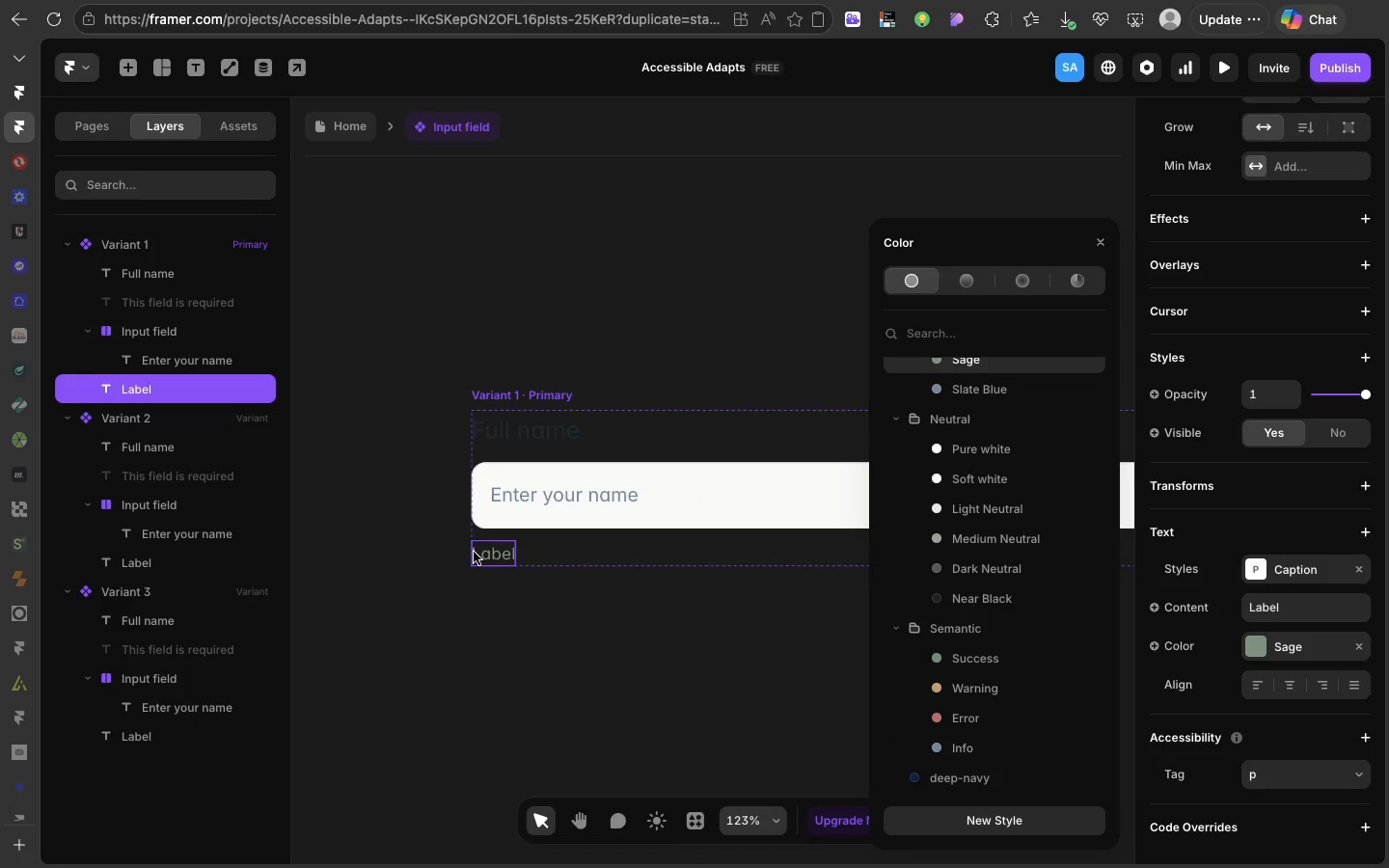 
left_click([474, 552])
 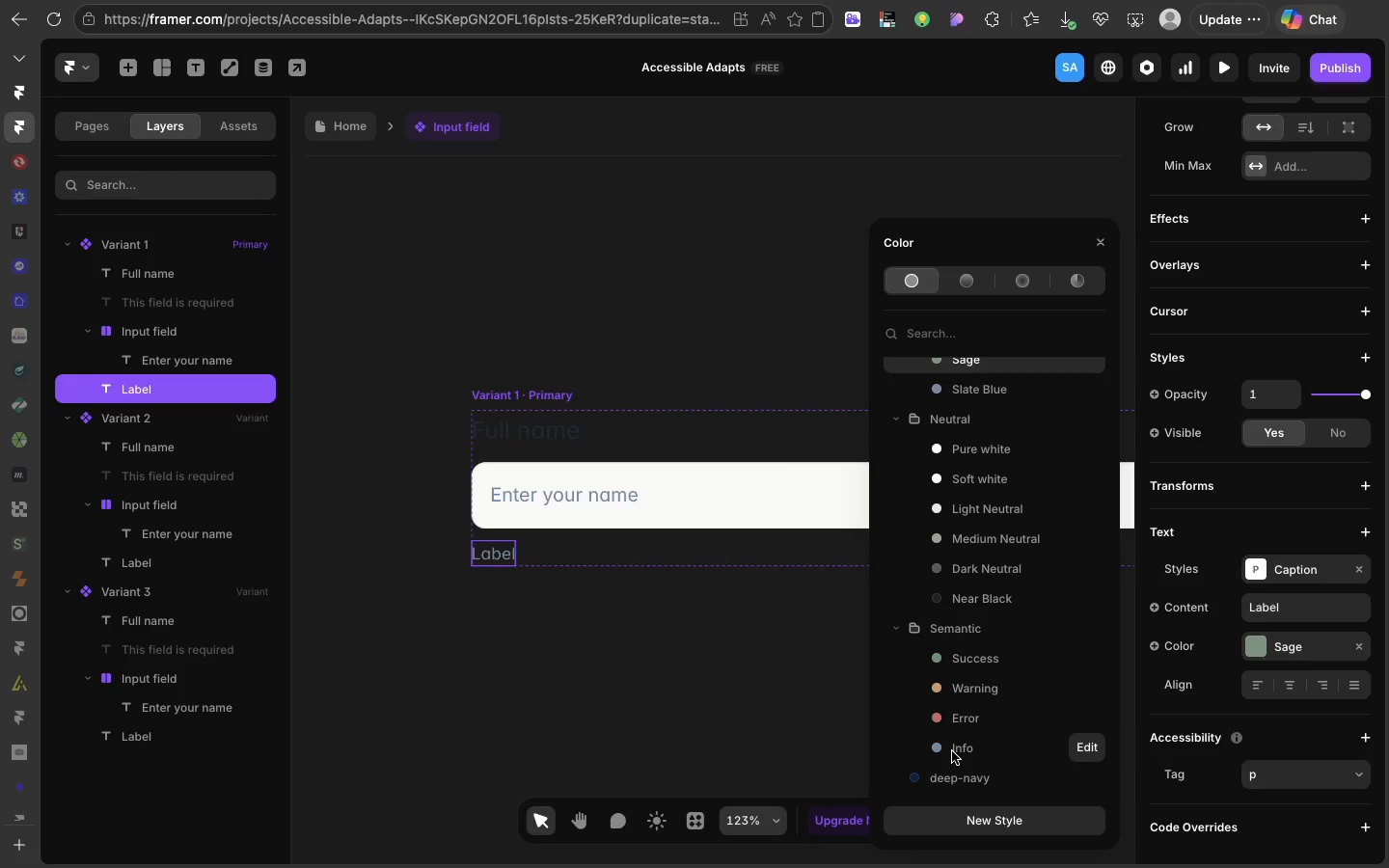 
left_click([952, 751])
 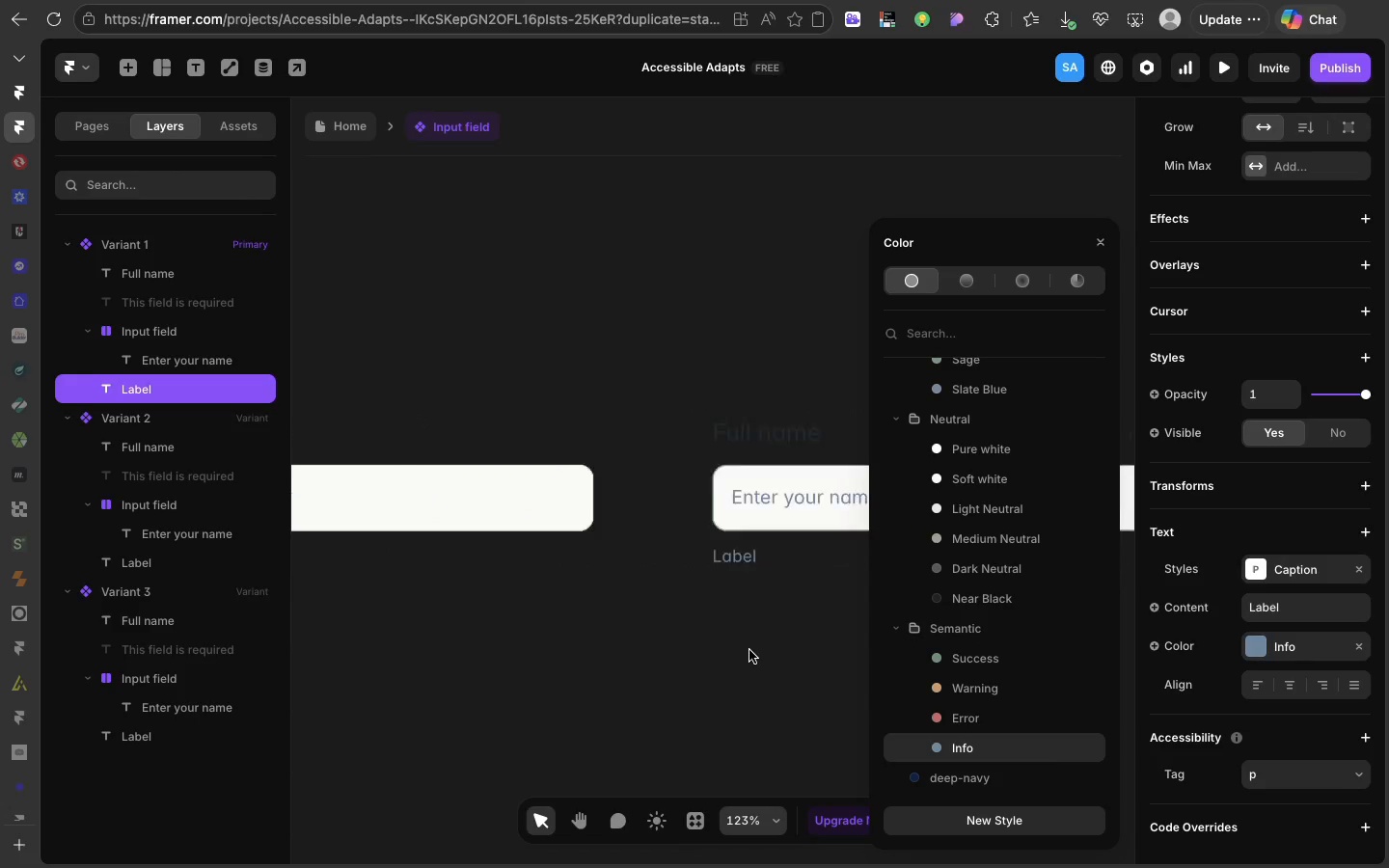 
scroll: coordinate [749, 650], scroll_direction: down, amount: 144.0
 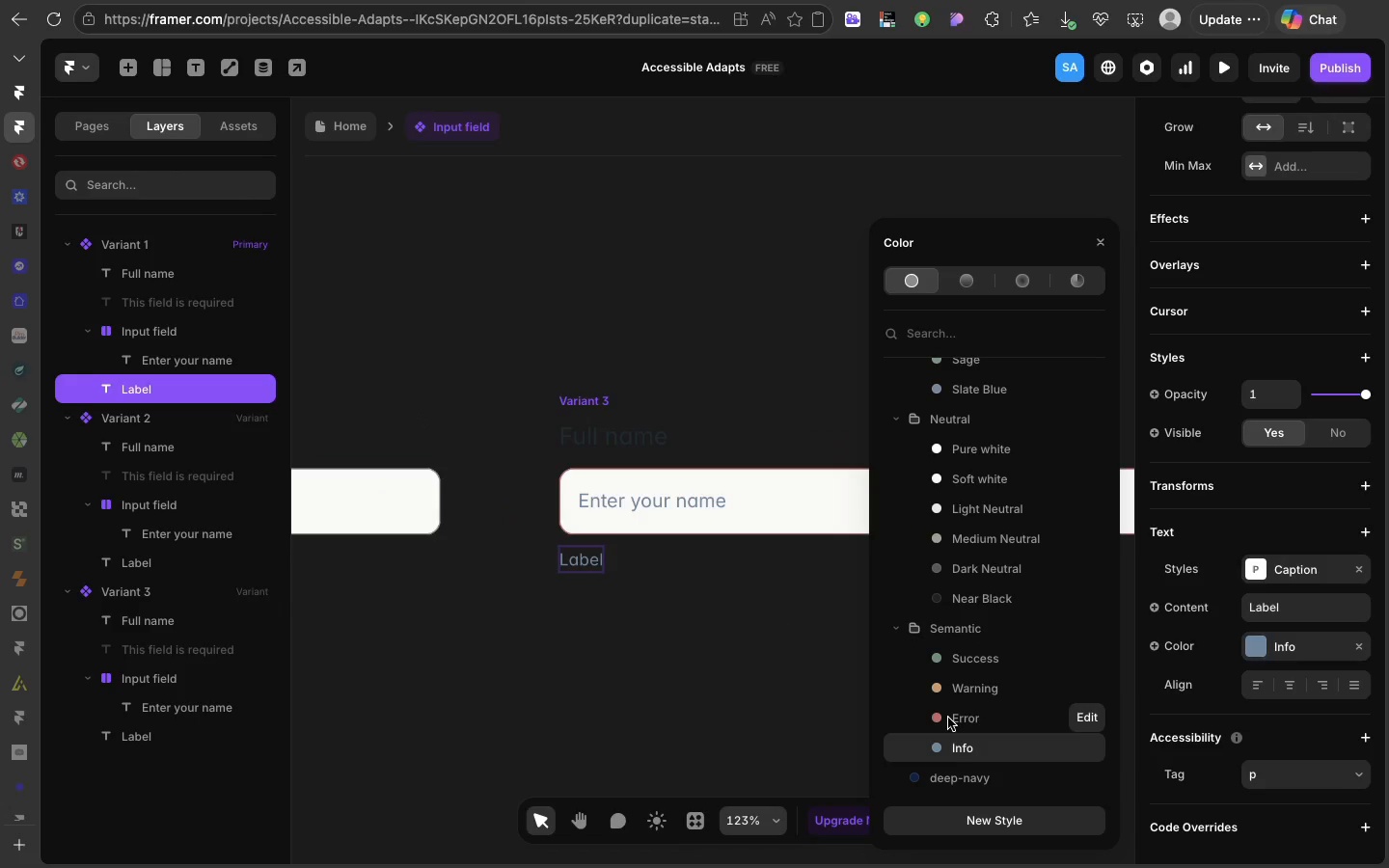 
left_click([948, 718])
 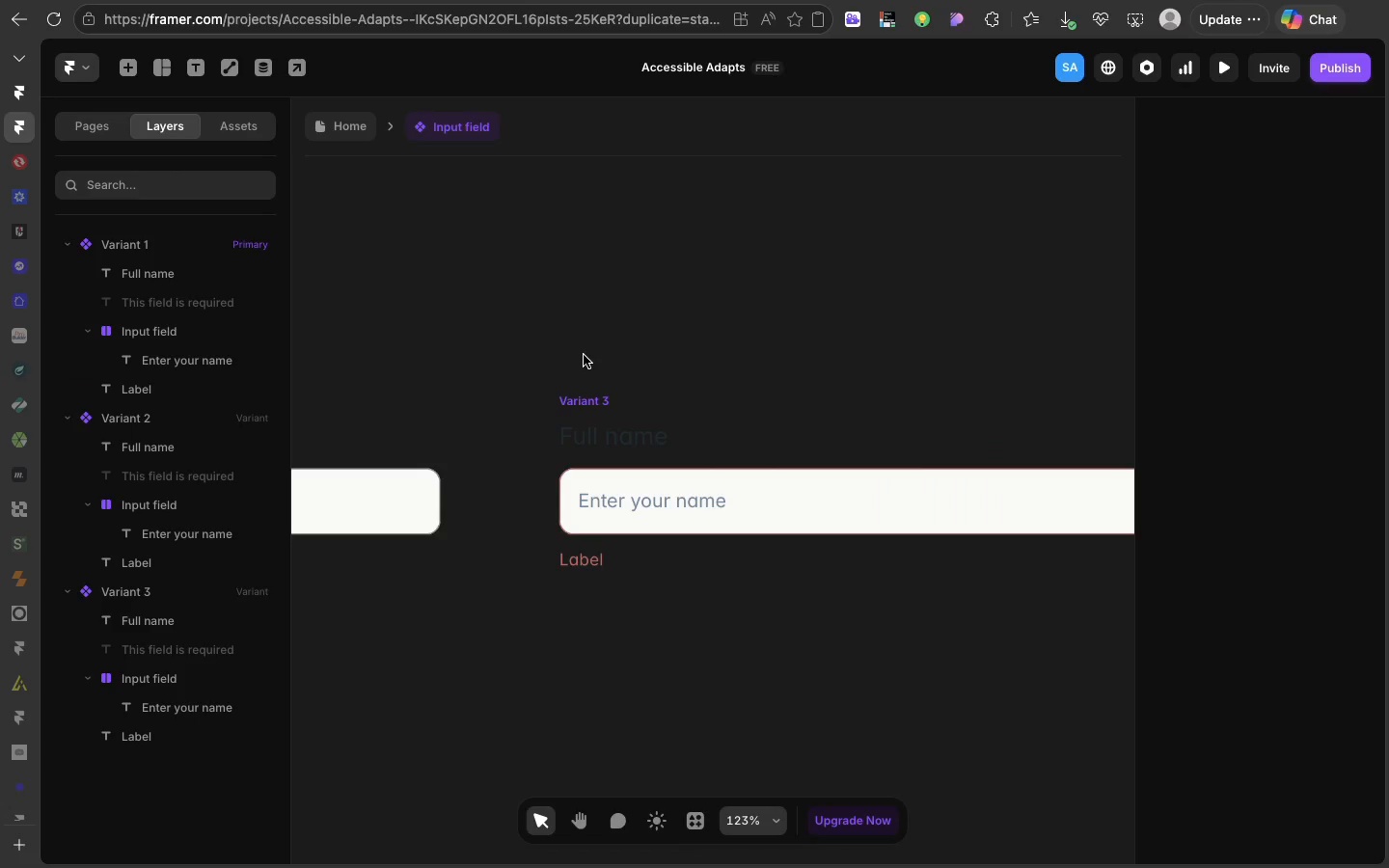 
left_click([584, 355])
 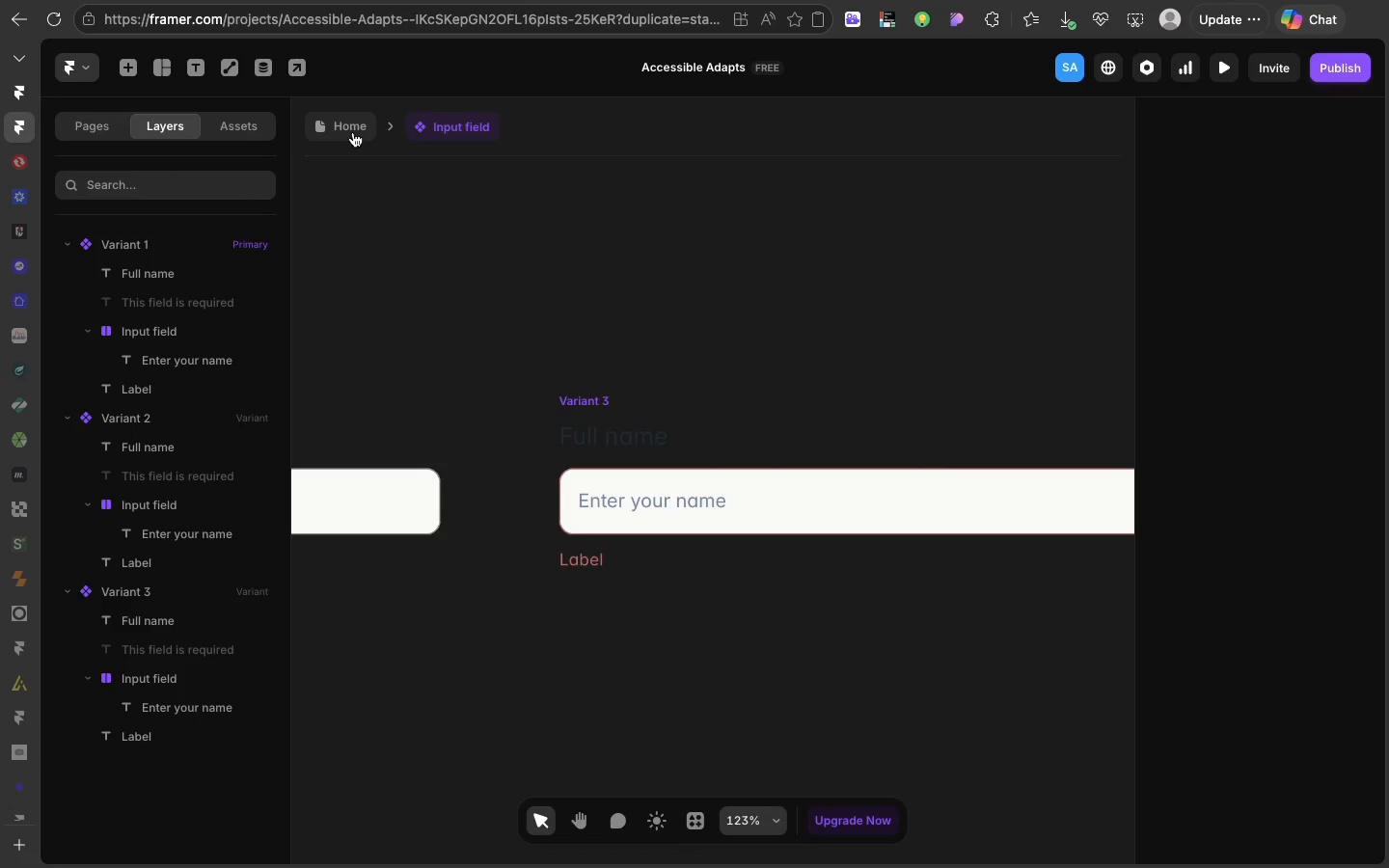 
left_click([353, 132])
 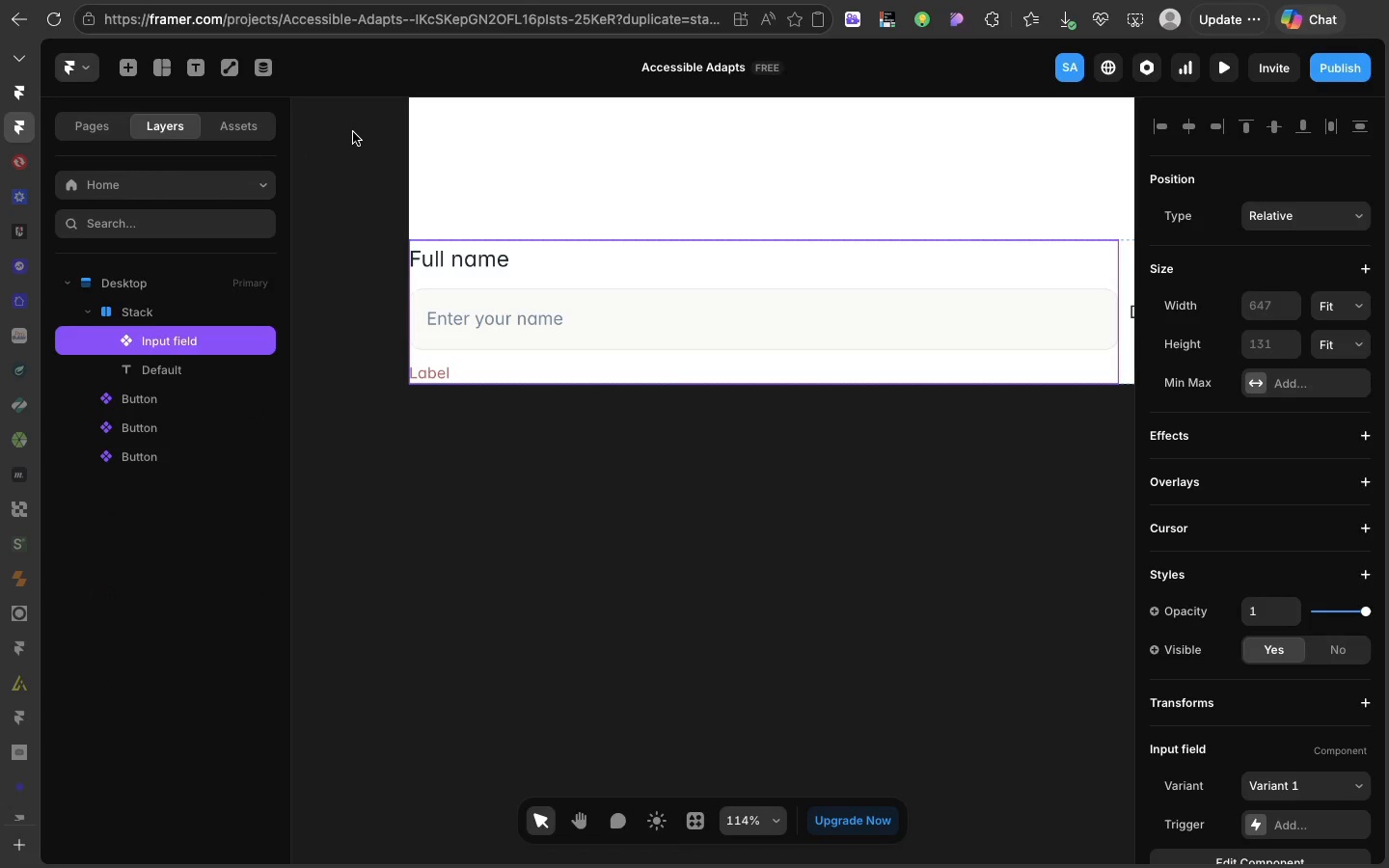 
scroll: coordinate [353, 132], scroll_direction: up, amount: 14.0